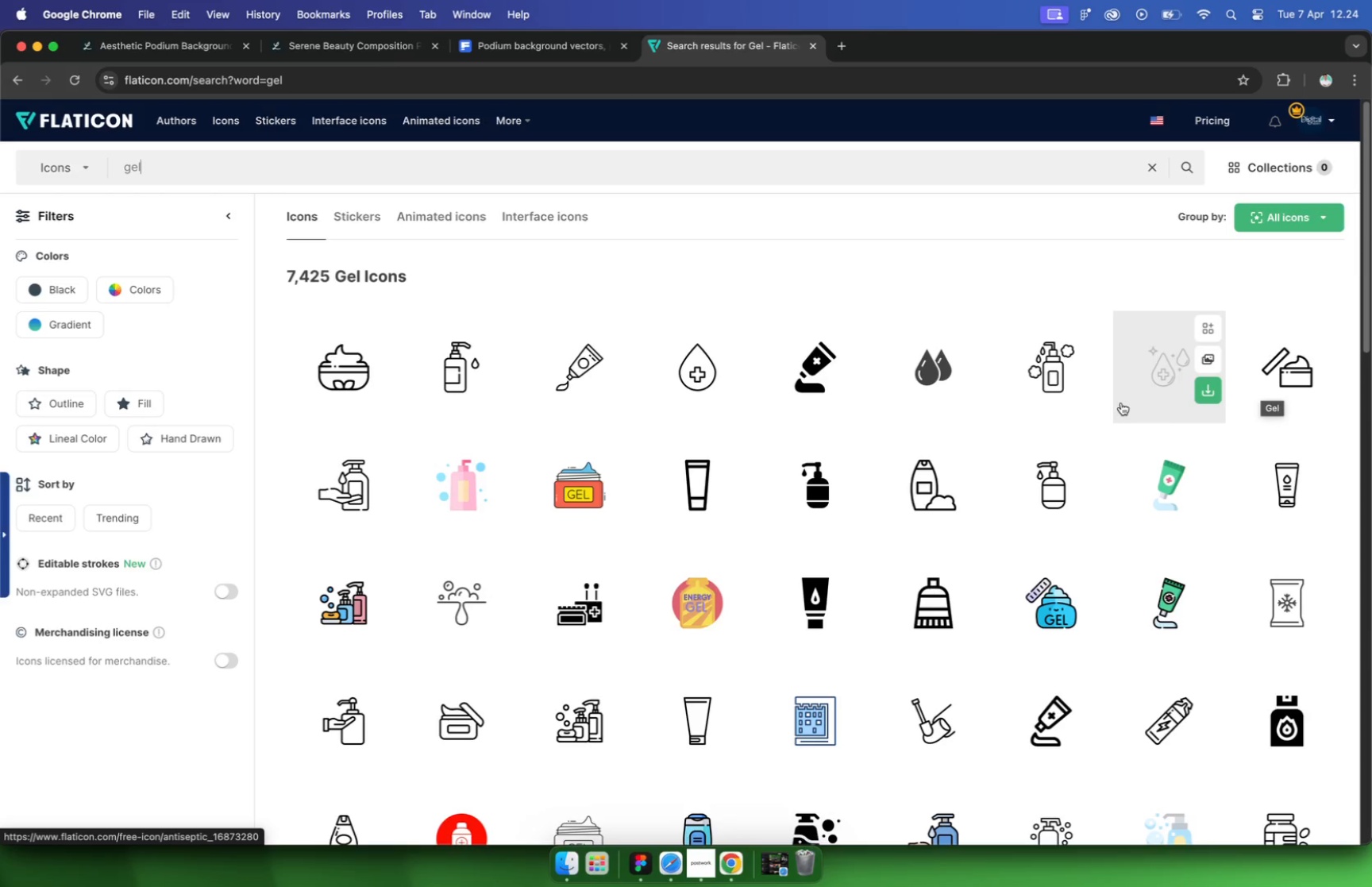 
scroll: coordinate [1122, 401], scroll_direction: down, amount: 34.0
 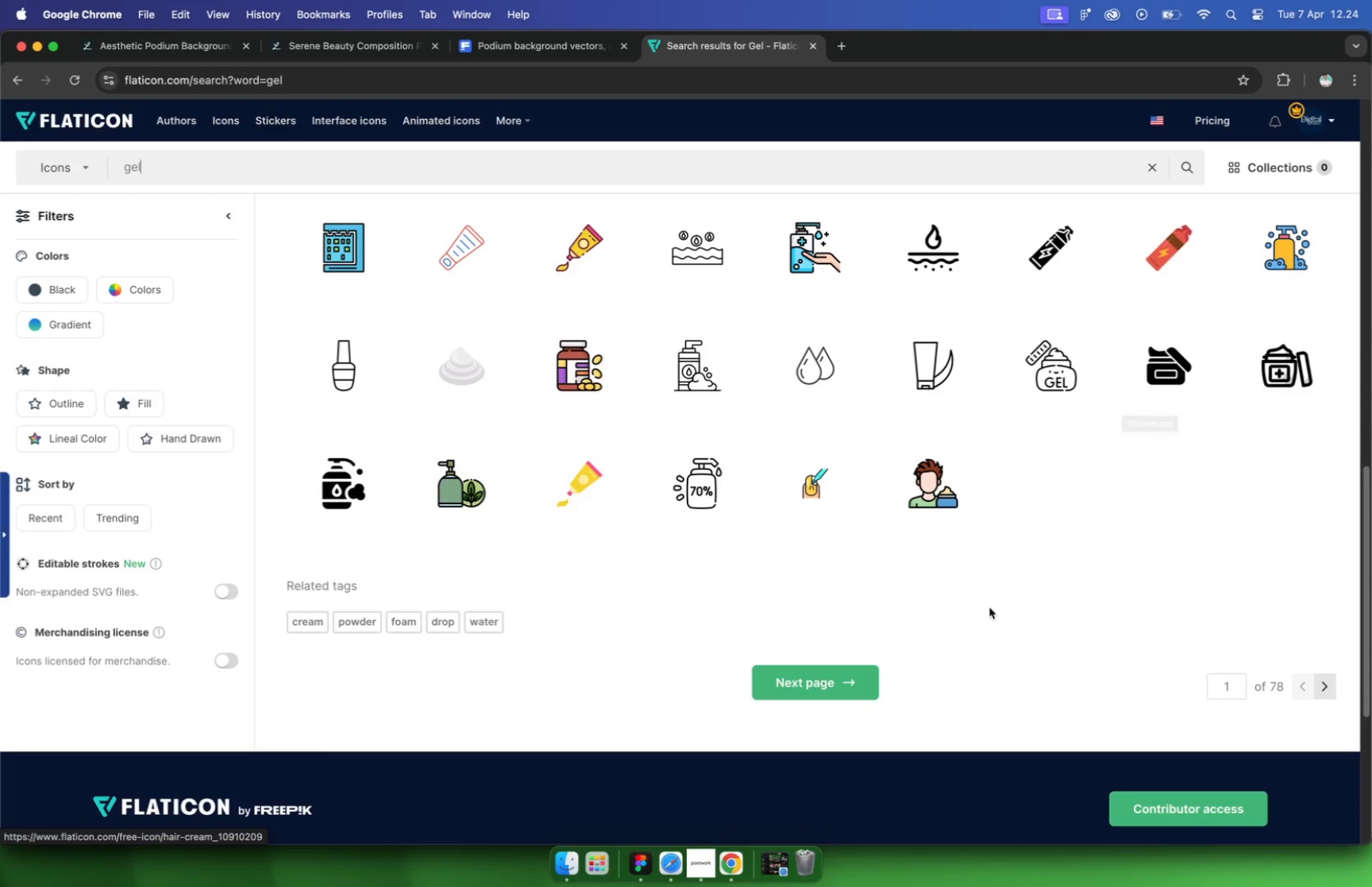 
left_click([864, 679])
 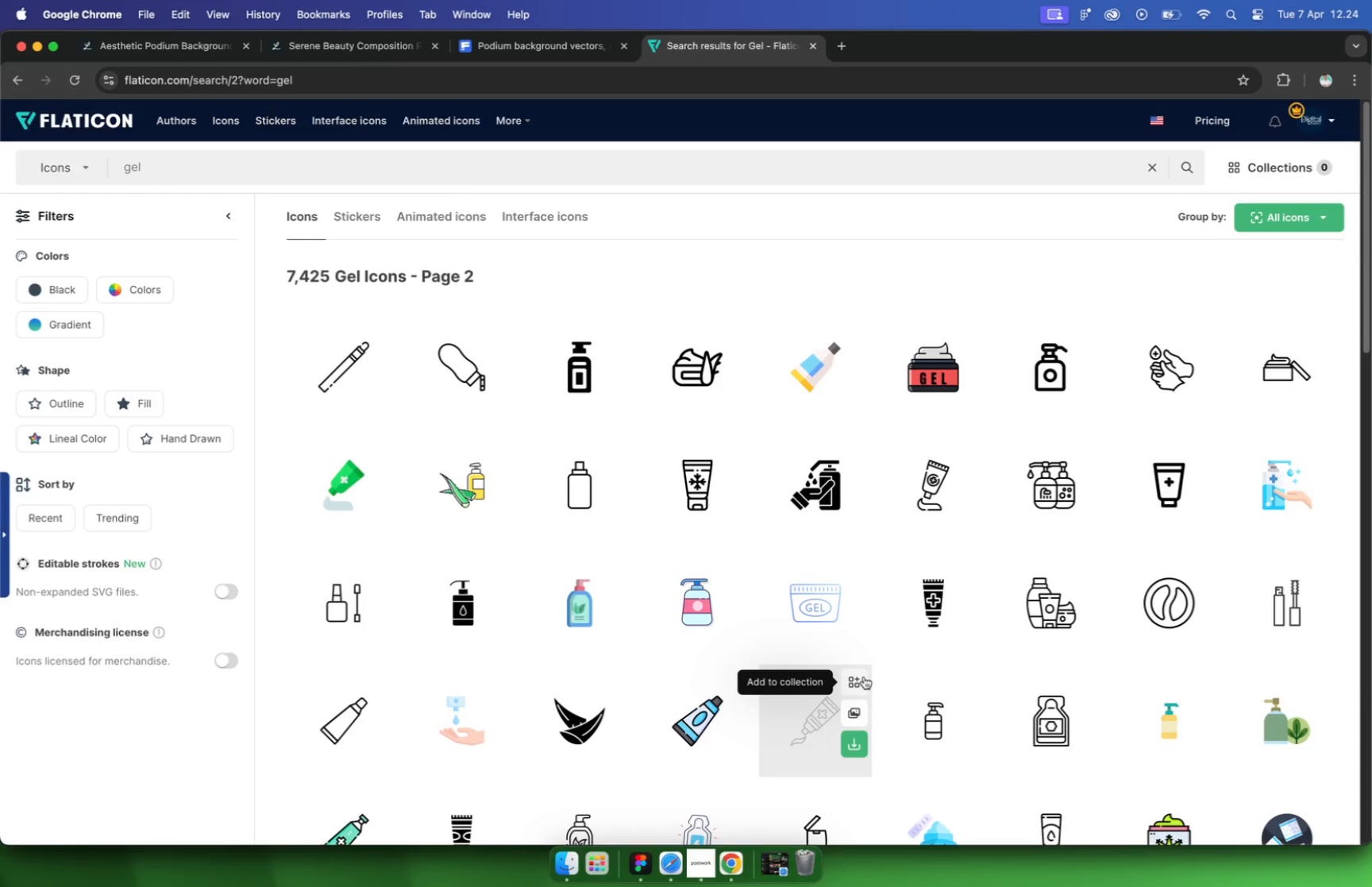 
wait(6.3)
 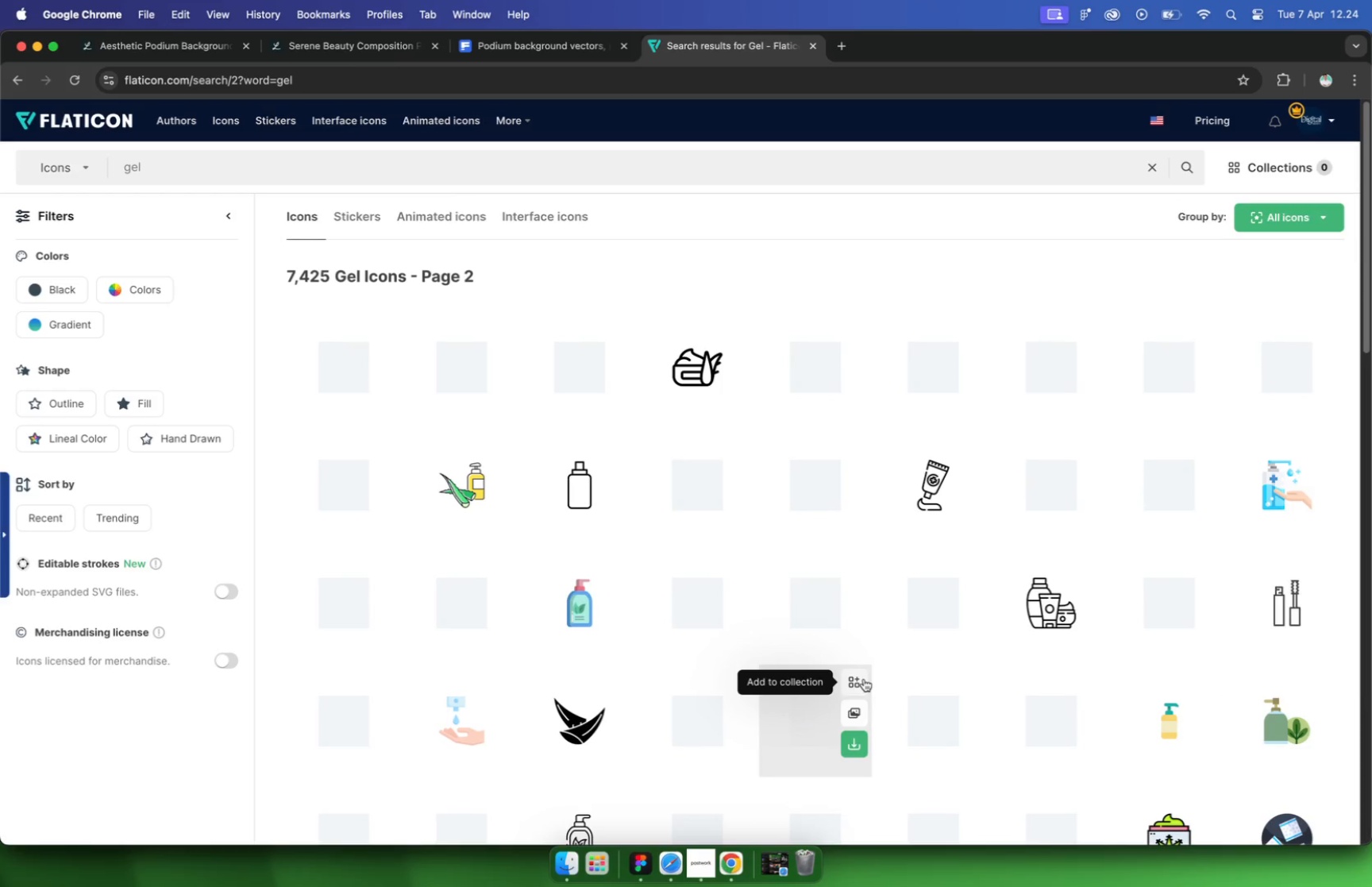 
scroll: coordinate [966, 501], scroll_direction: down, amount: 43.0
 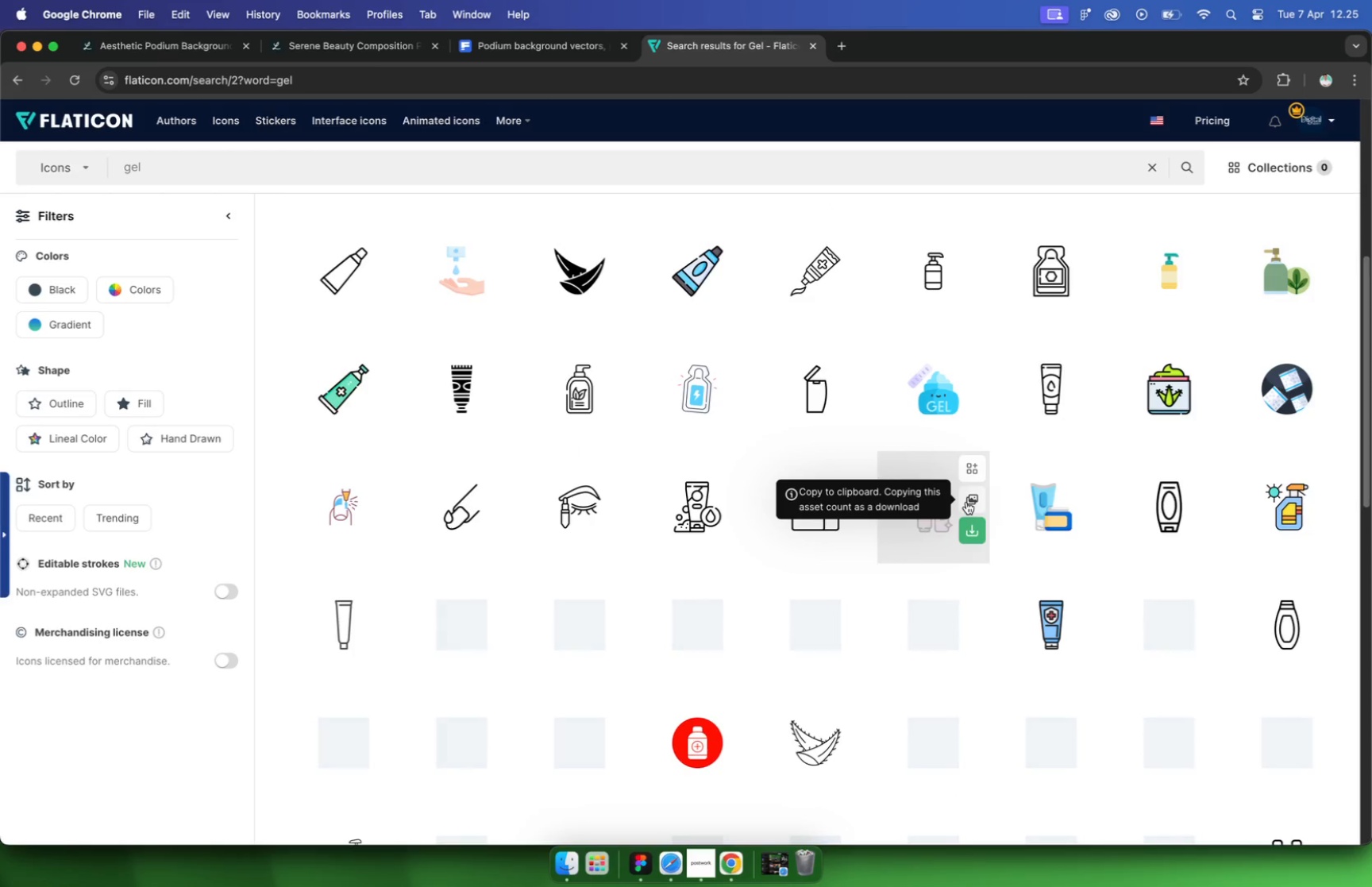 
scroll: coordinate [962, 503], scroll_direction: up, amount: 2.0
 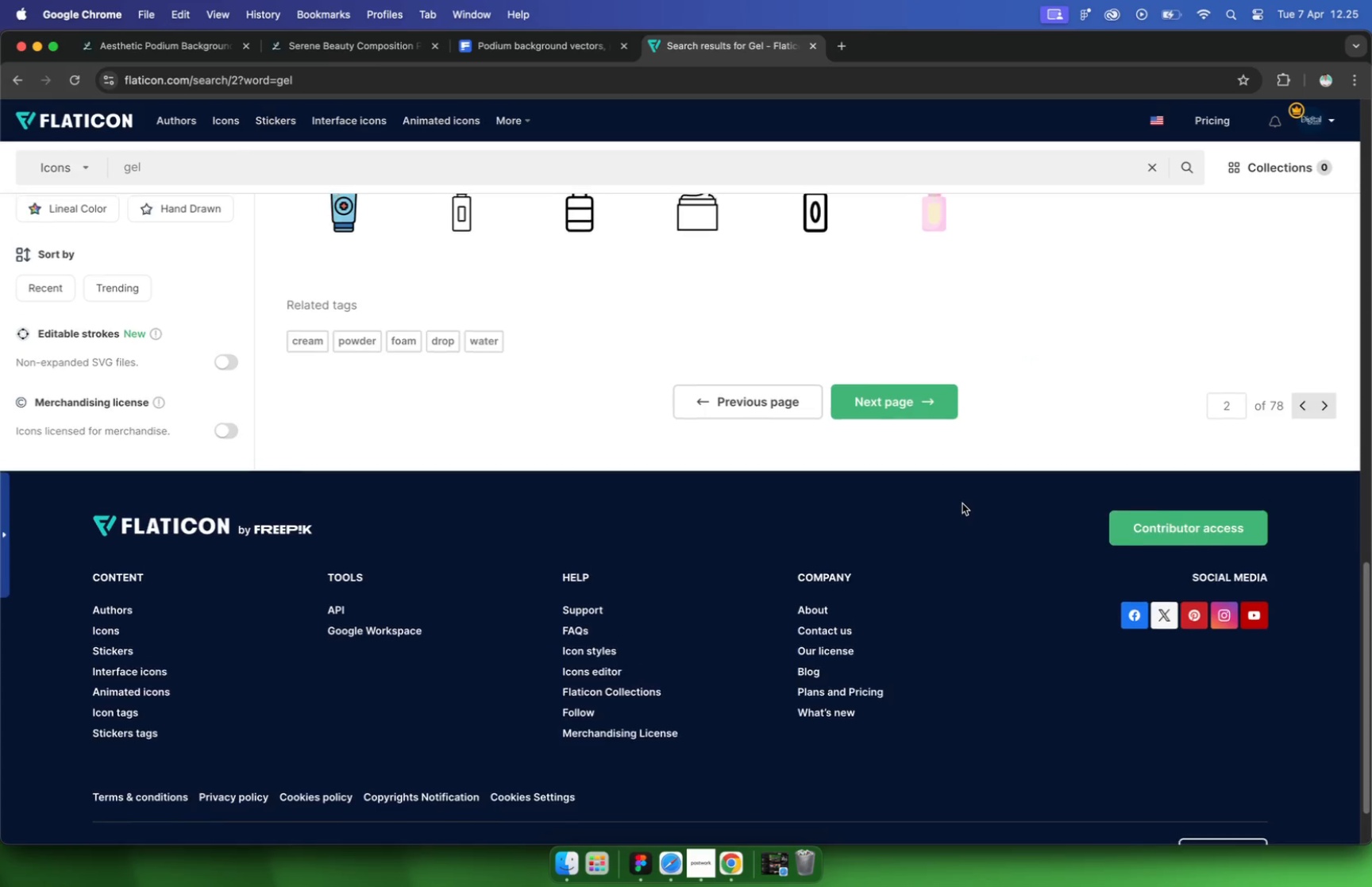 
left_click([1239, 420])
 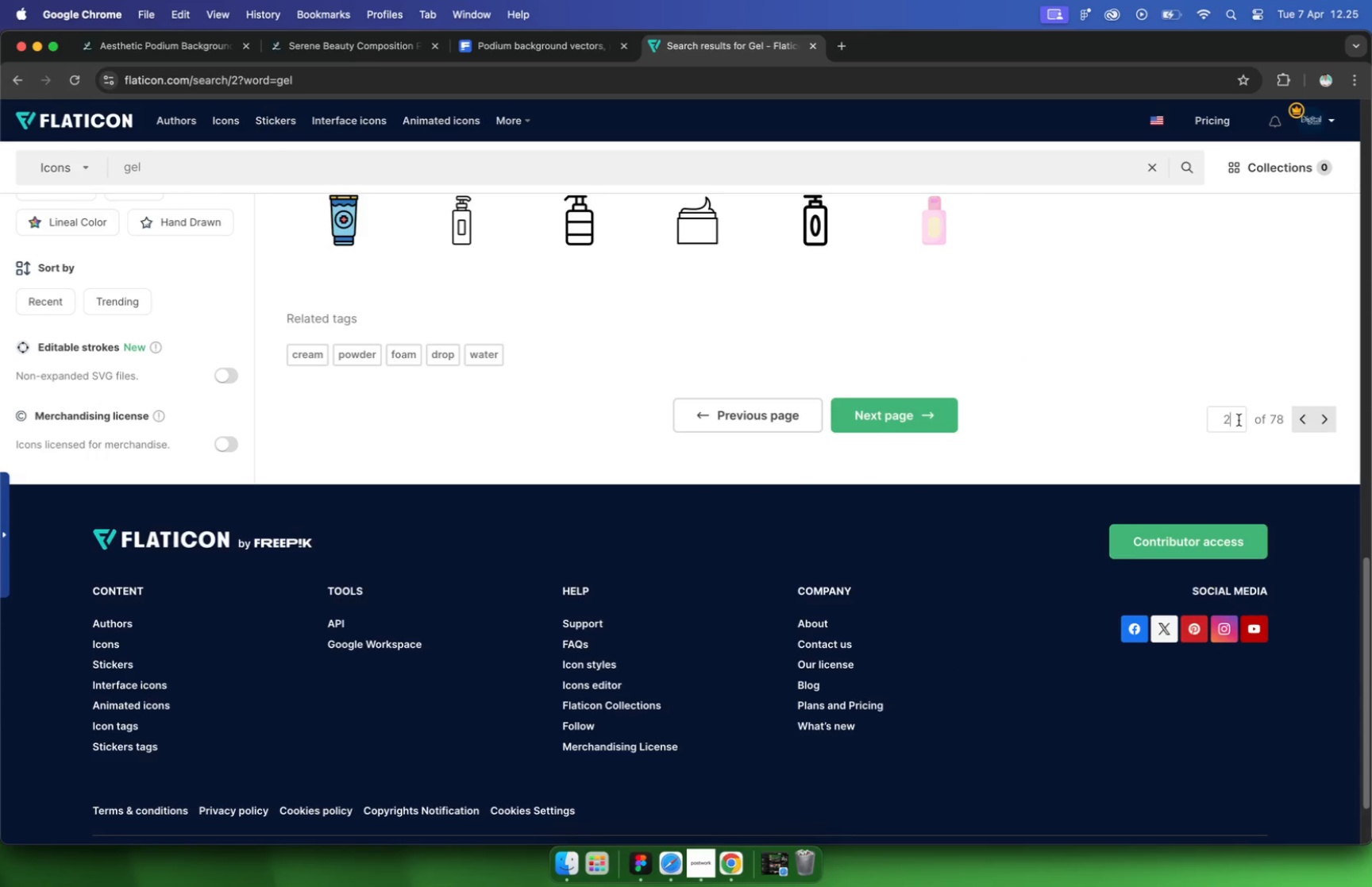 
key(Backspace)
 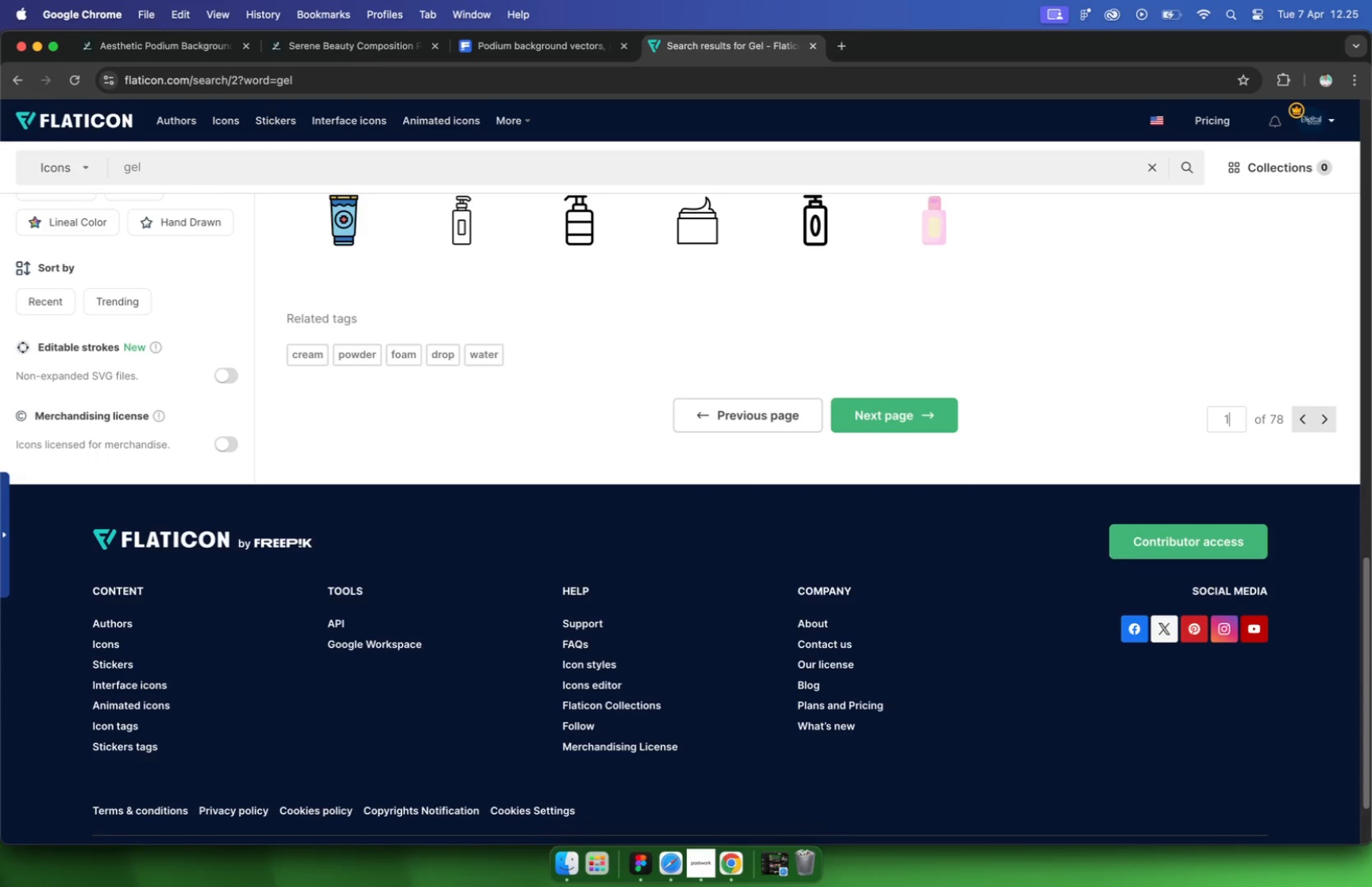 
key(1)
 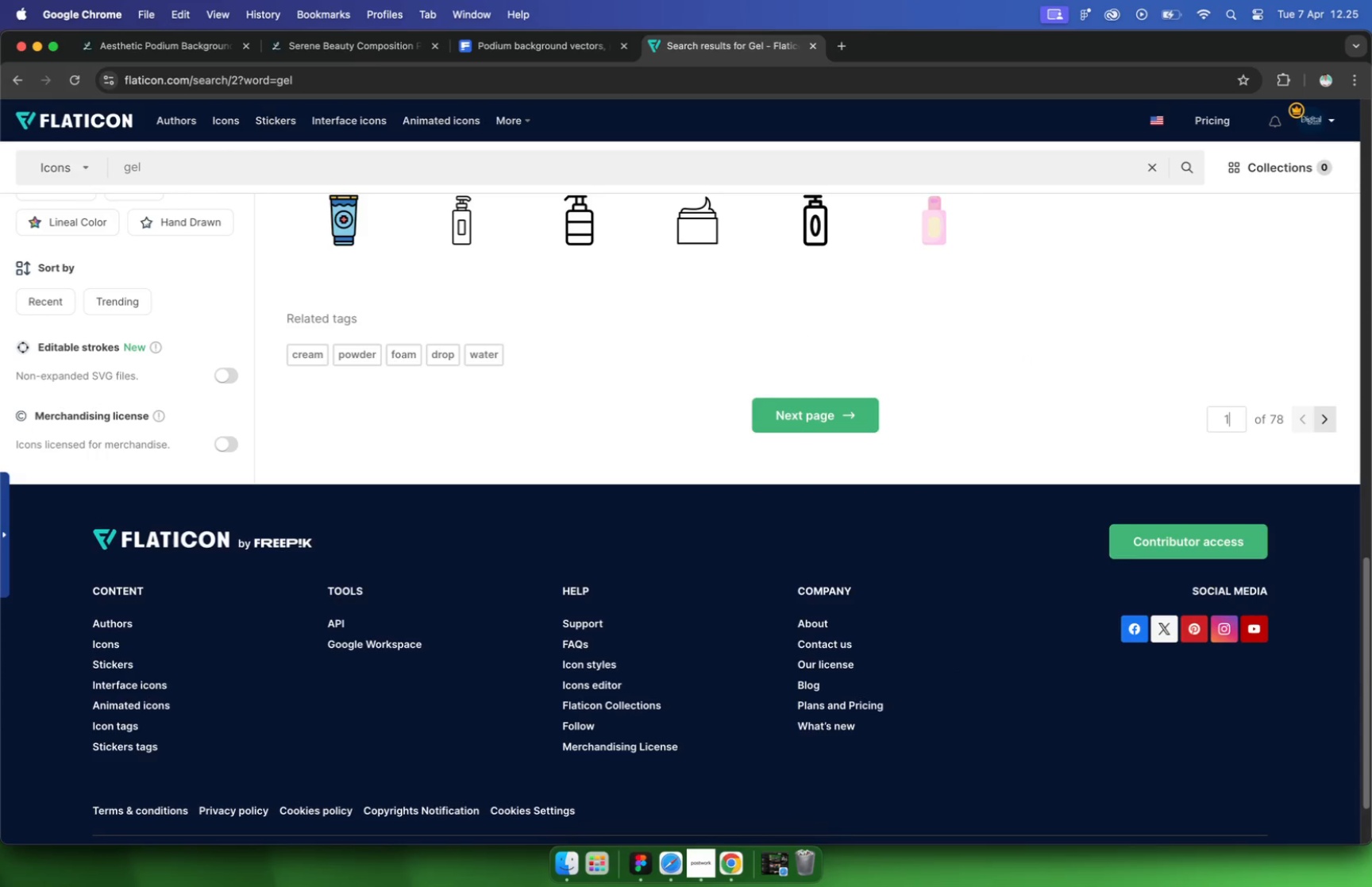 
key(Enter)
 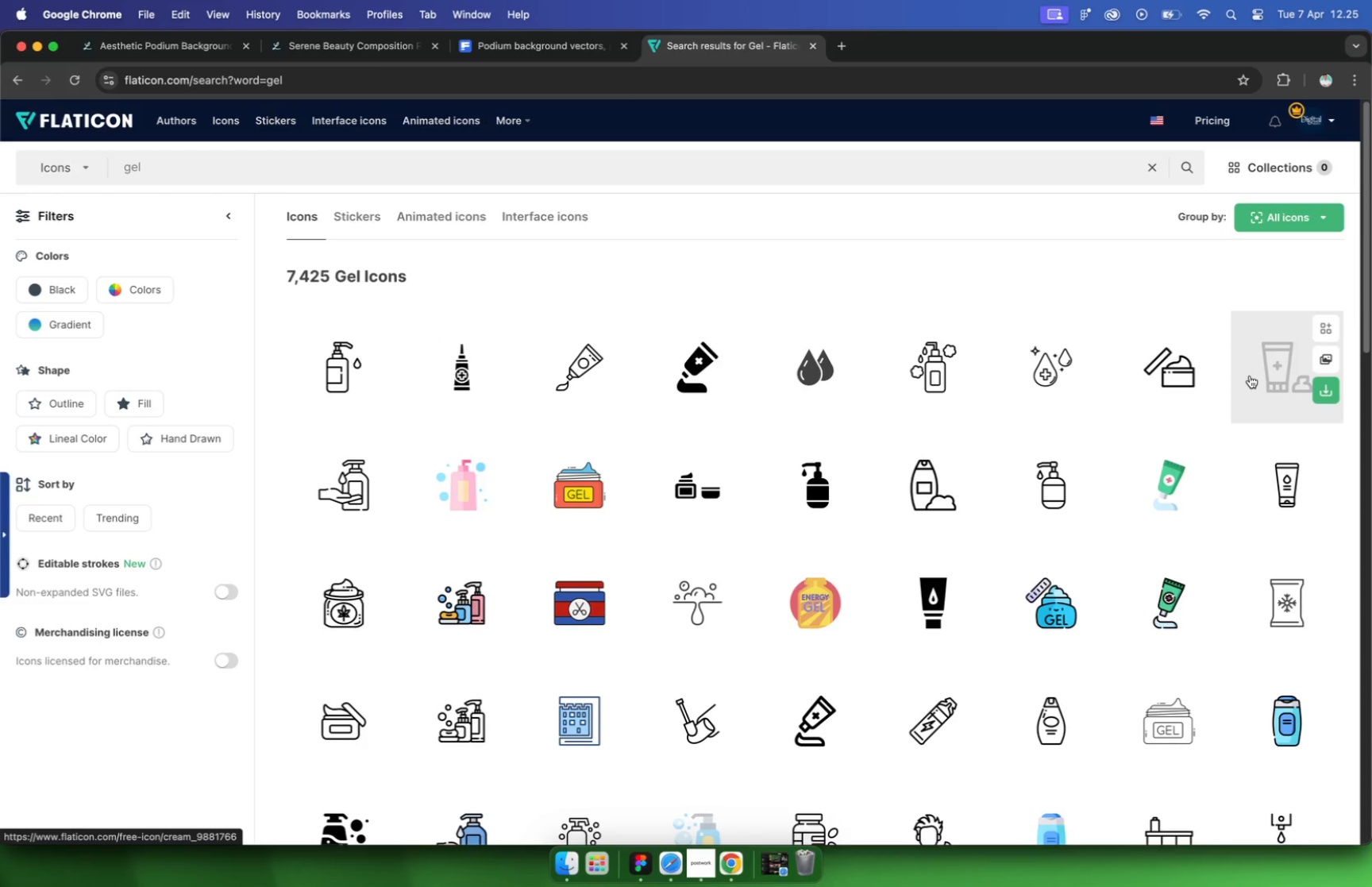 
scroll: coordinate [1231, 432], scroll_direction: down, amount: 22.0
 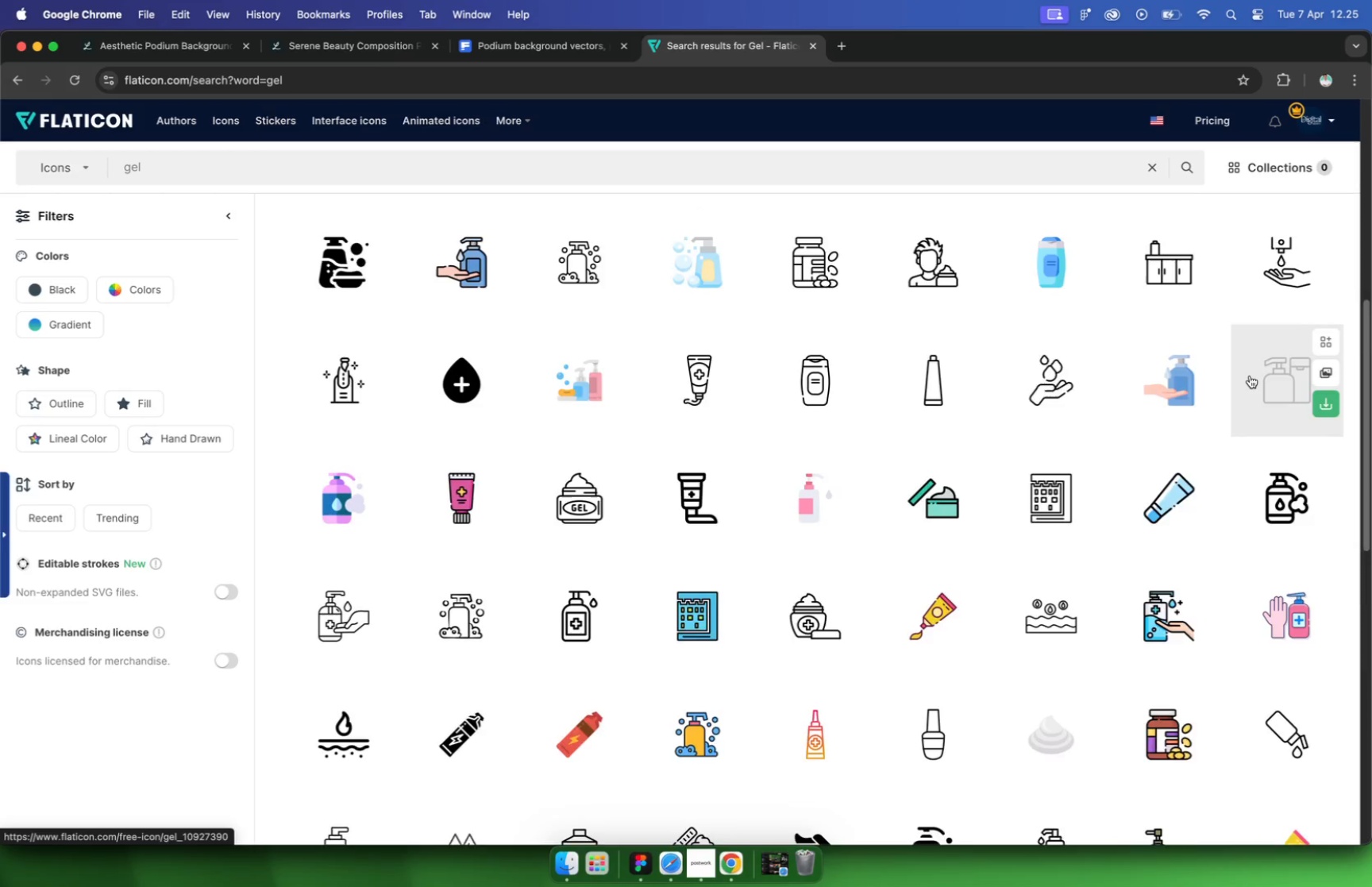 
scroll: coordinate [1231, 435], scroll_direction: up, amount: 24.0
 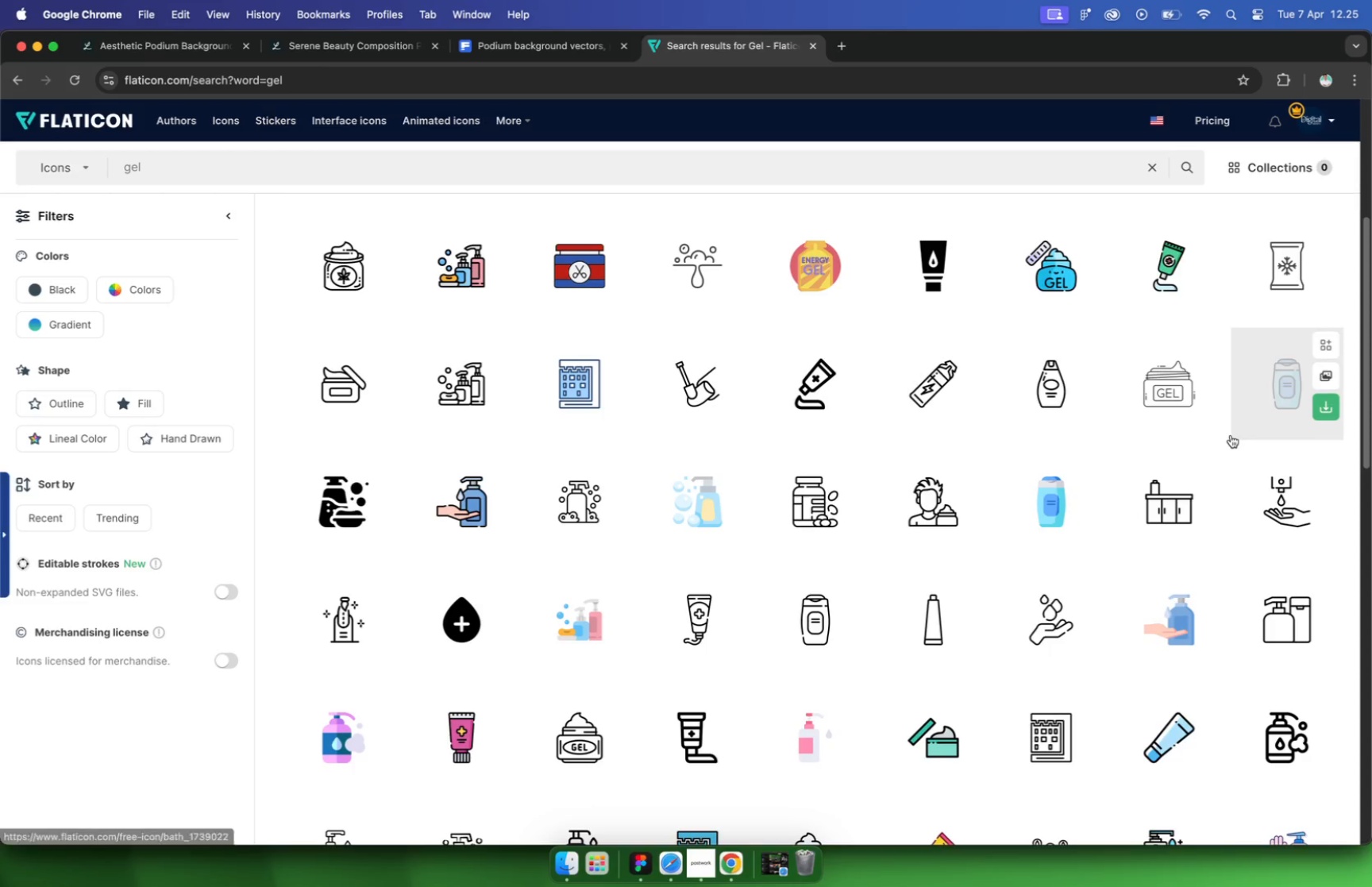 
left_click([341, 389])
 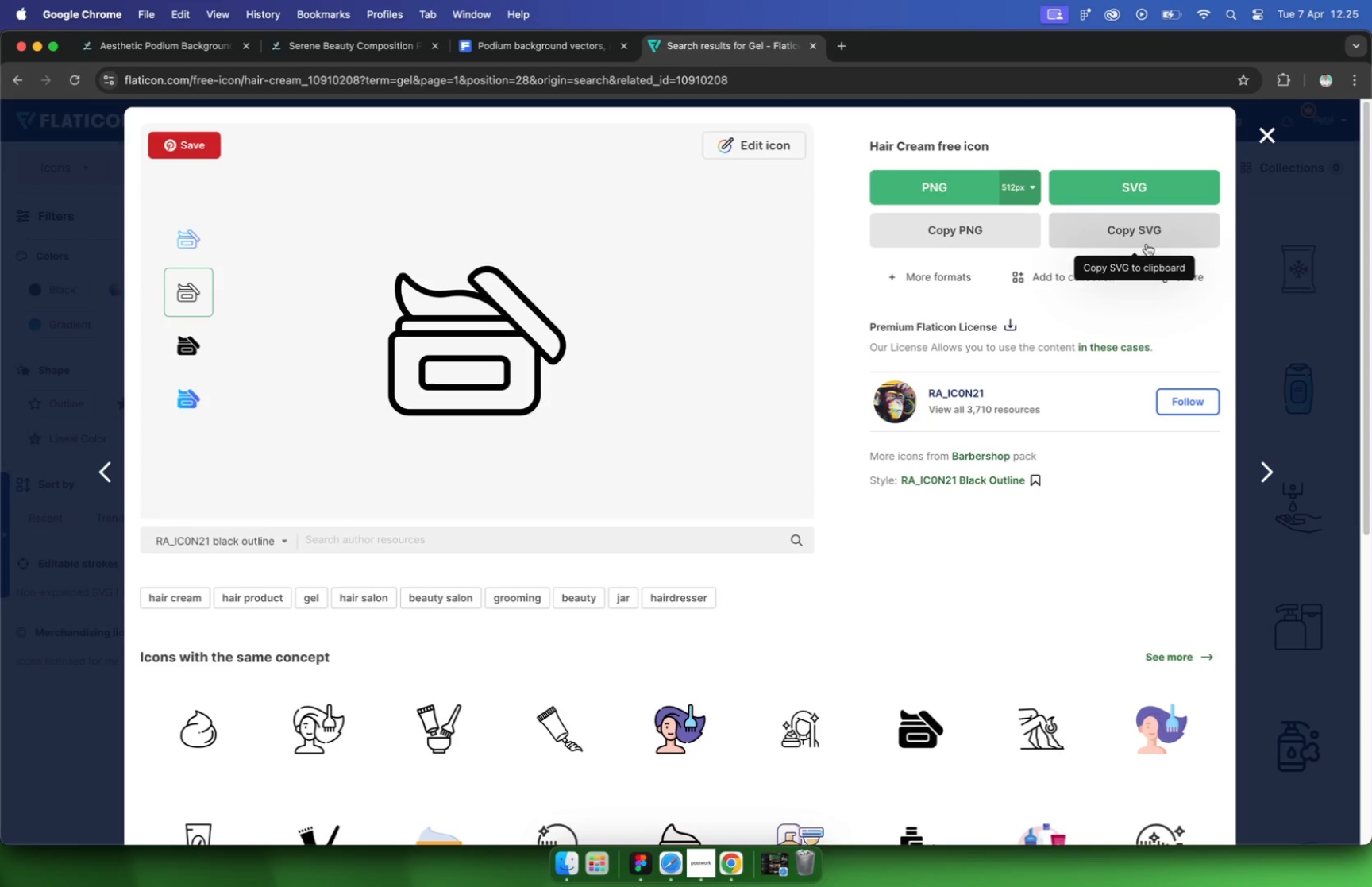 
wait(6.84)
 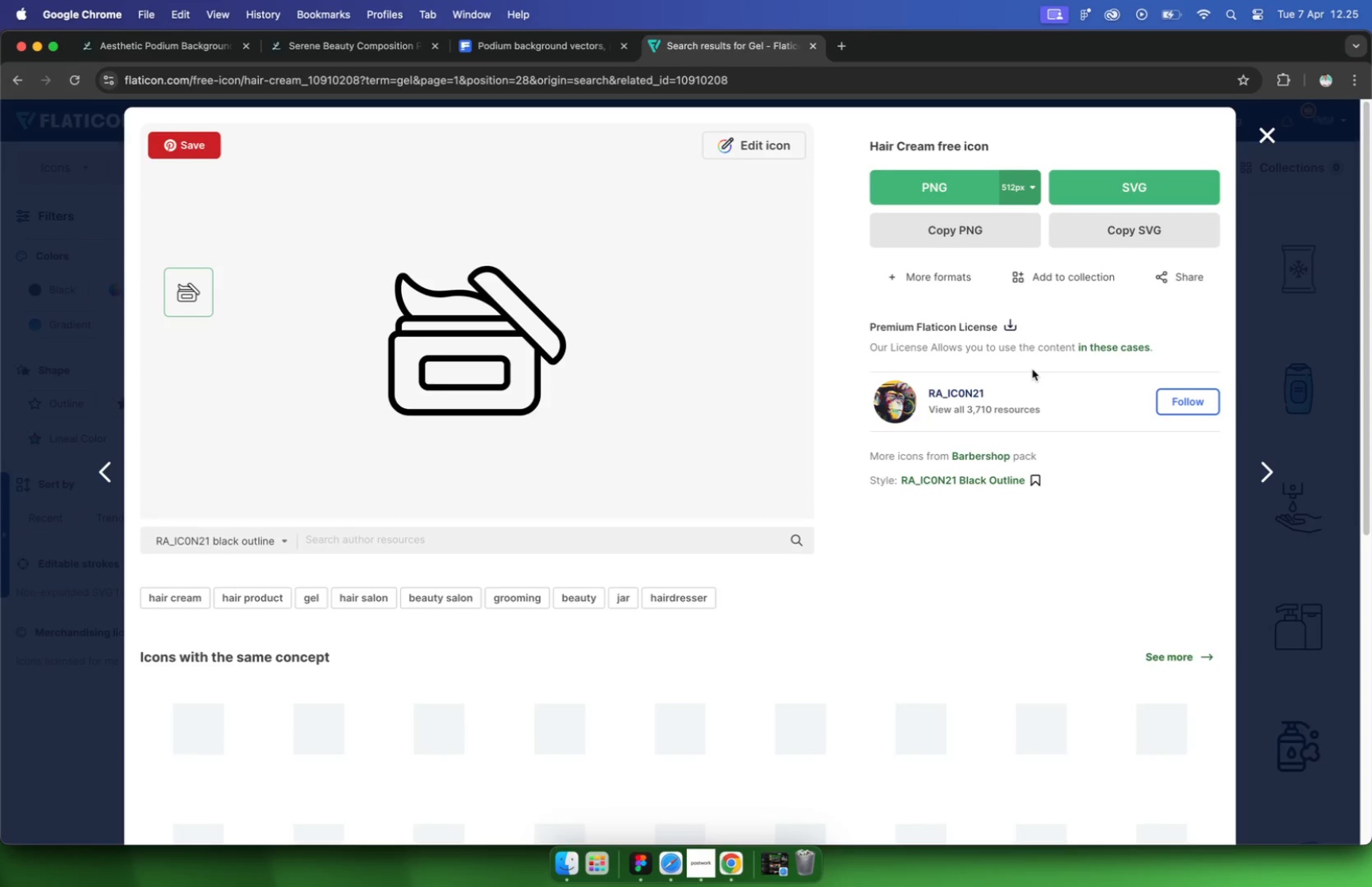 
scroll: coordinate [787, 503], scroll_direction: down, amount: 10.0
 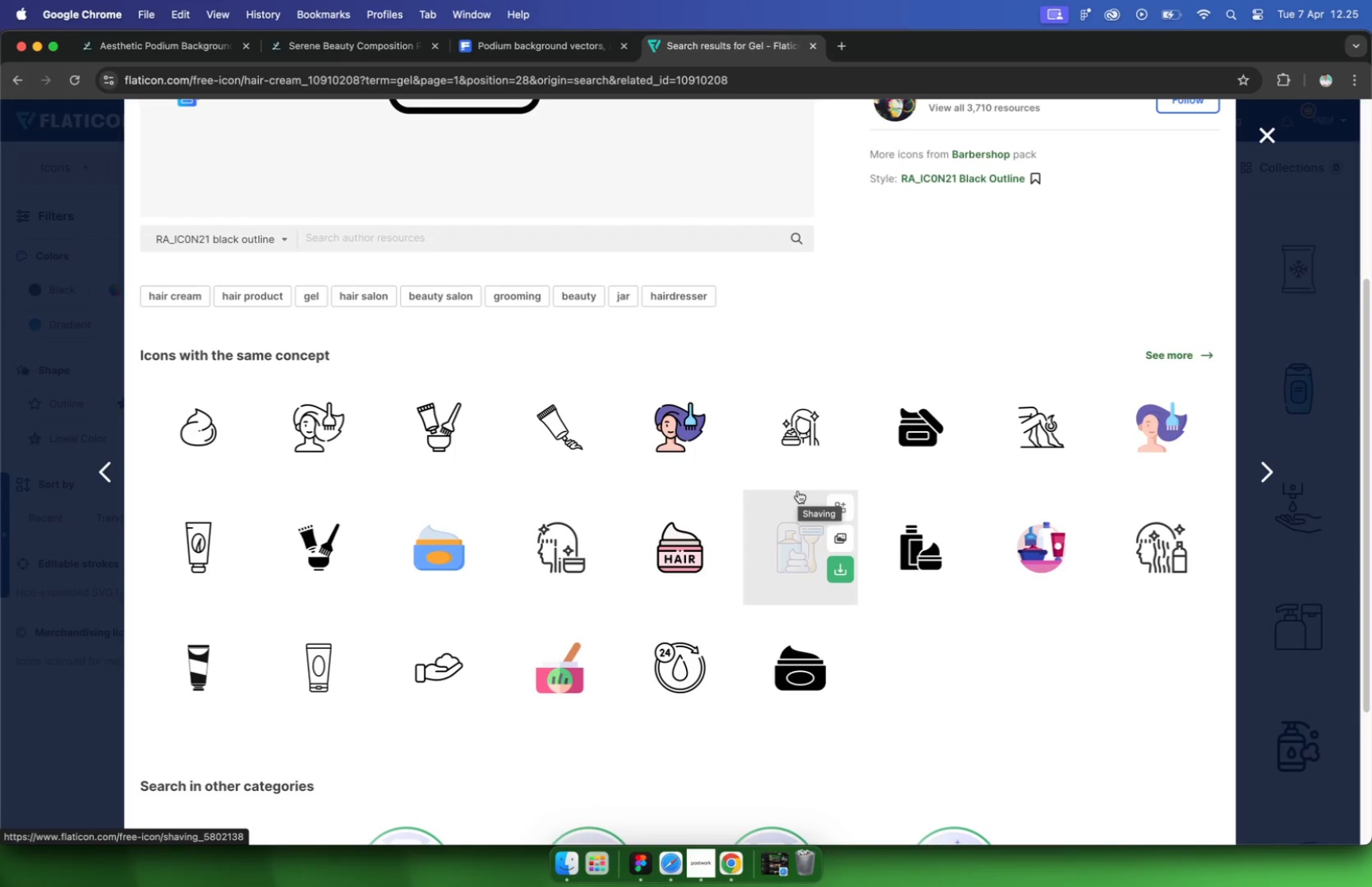 
left_click([196, 423])
 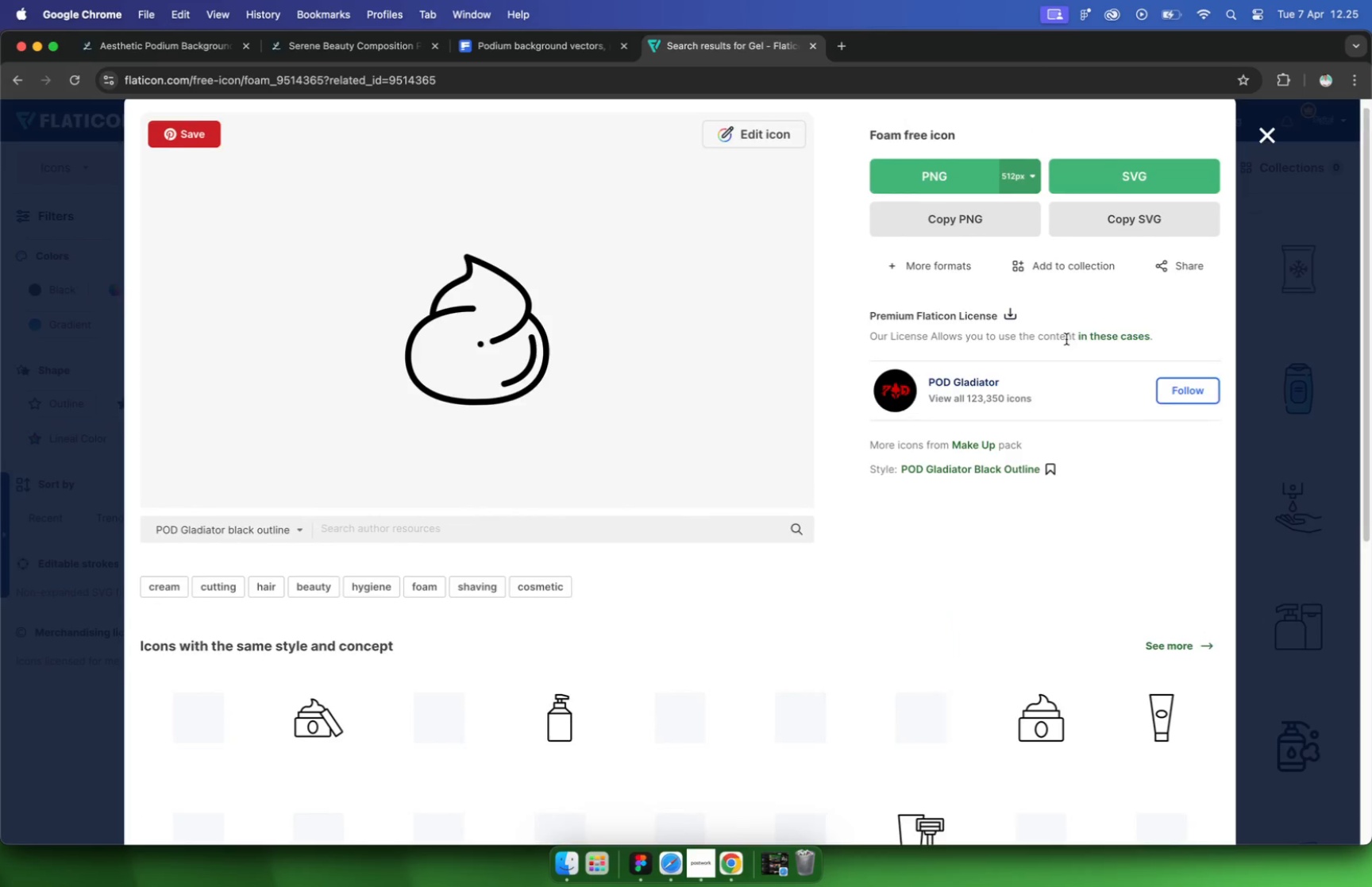 
mouse_move([1129, 219])
 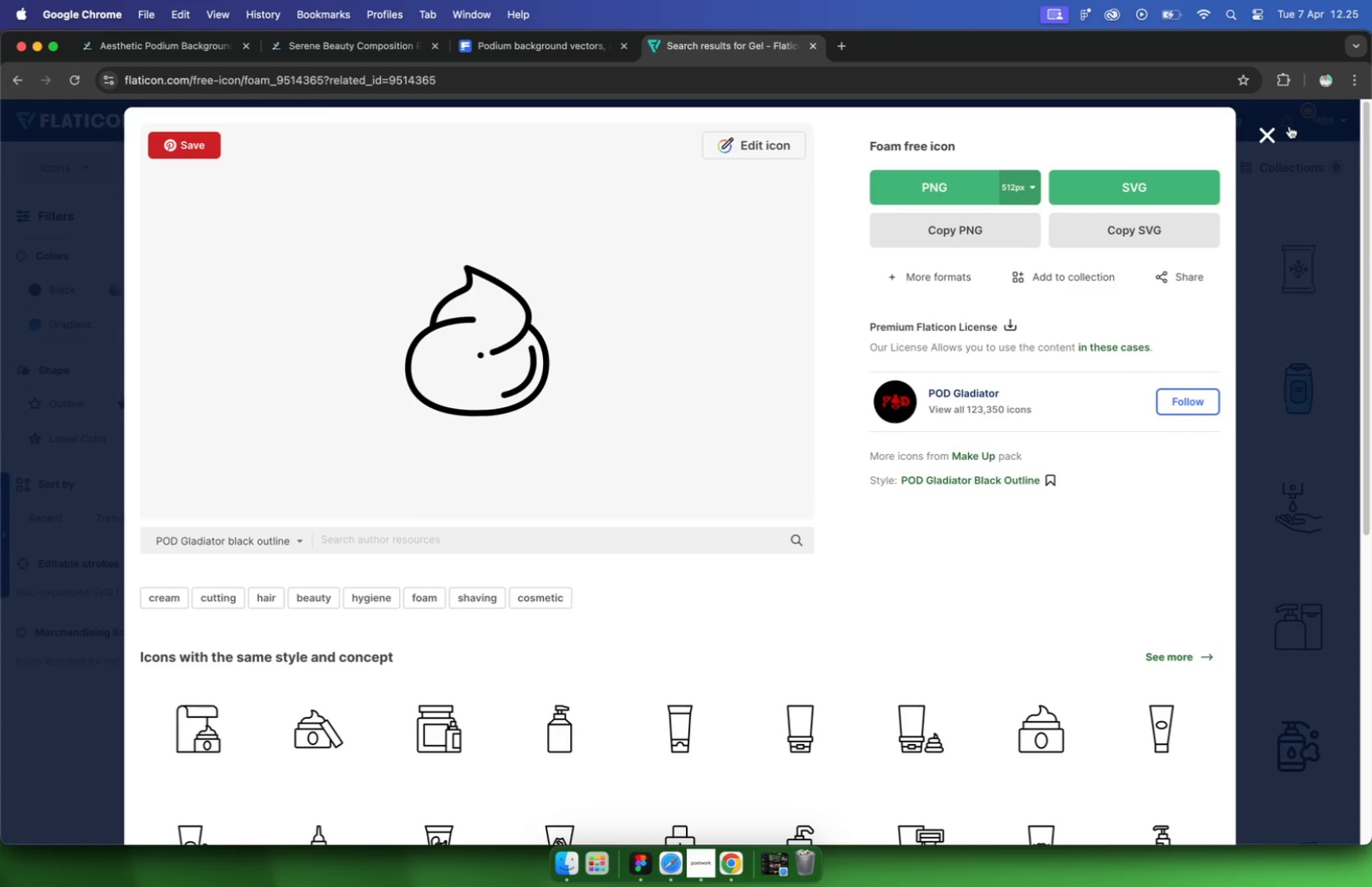 
left_click([1266, 136])
 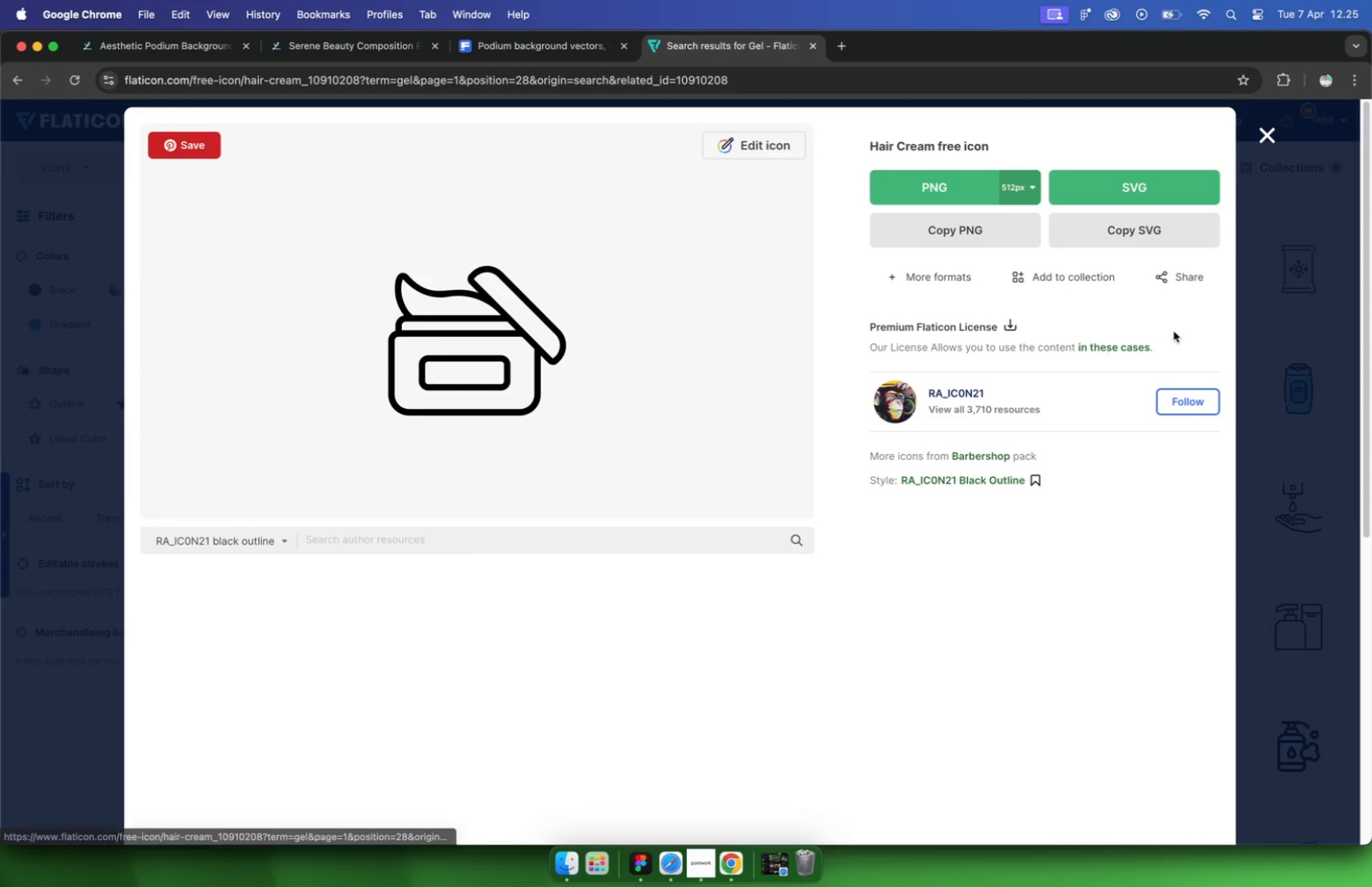 
left_click([1188, 238])
 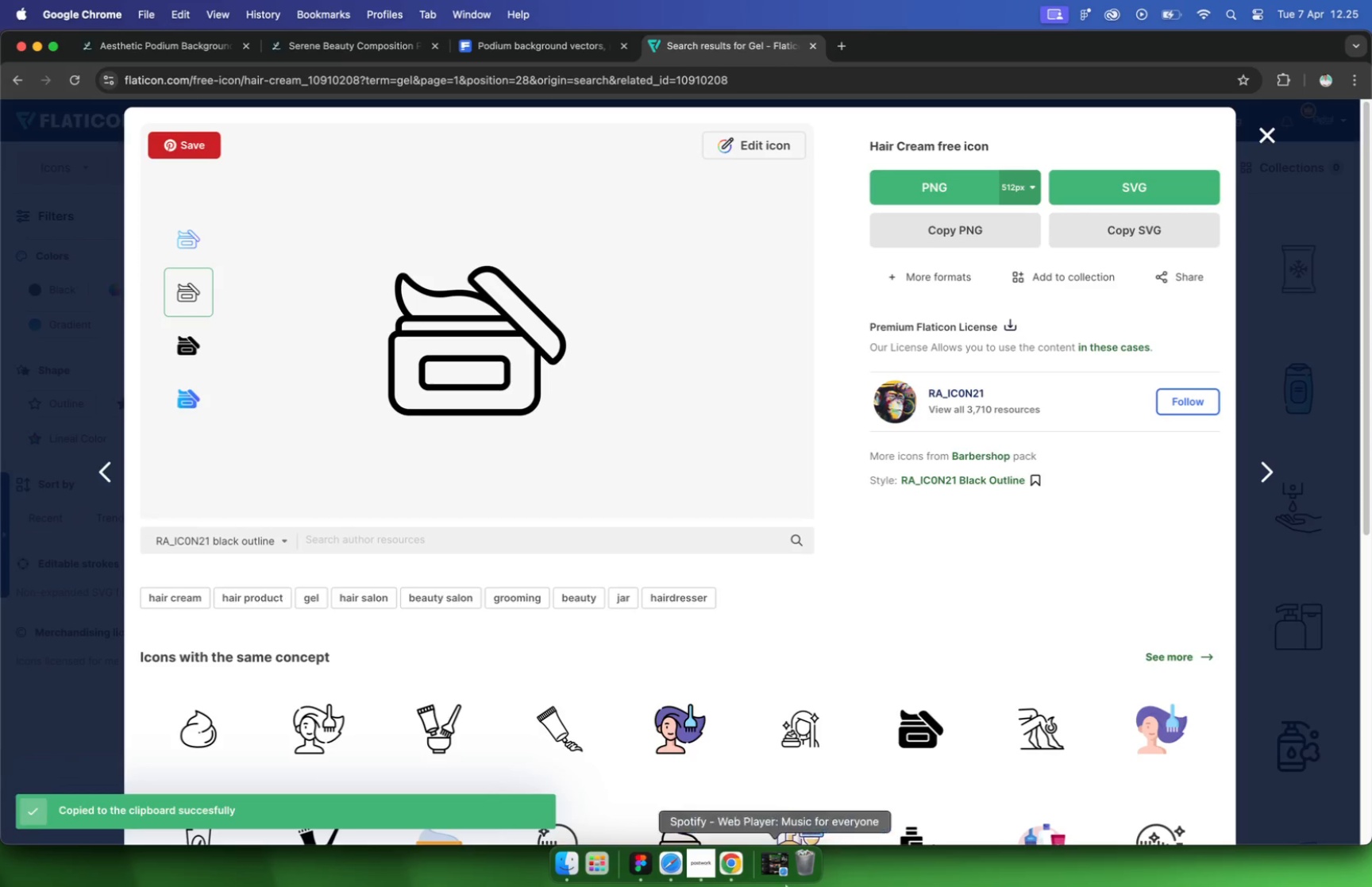 
double_click([802, 516])
 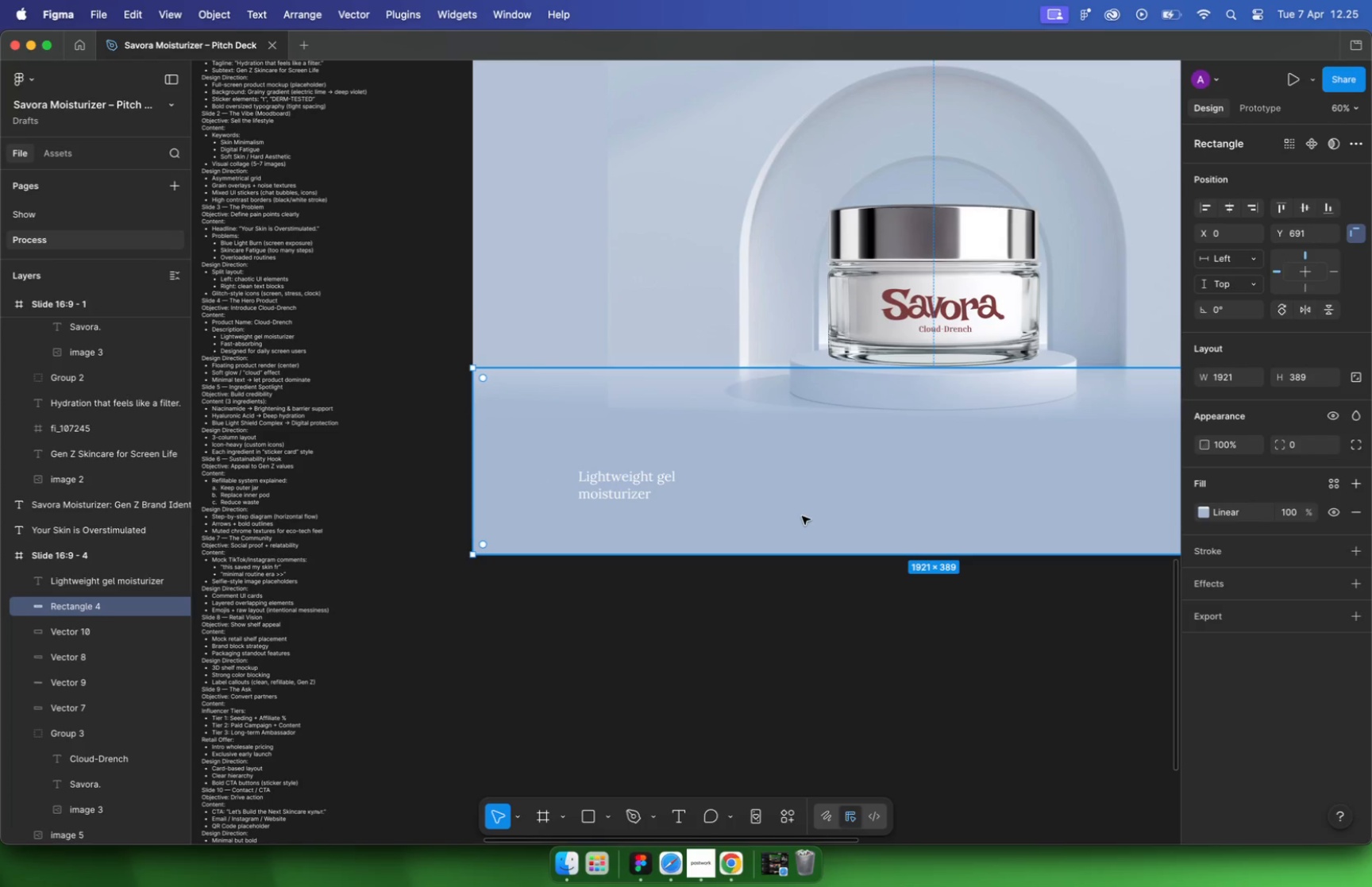 
key(Meta+V)
 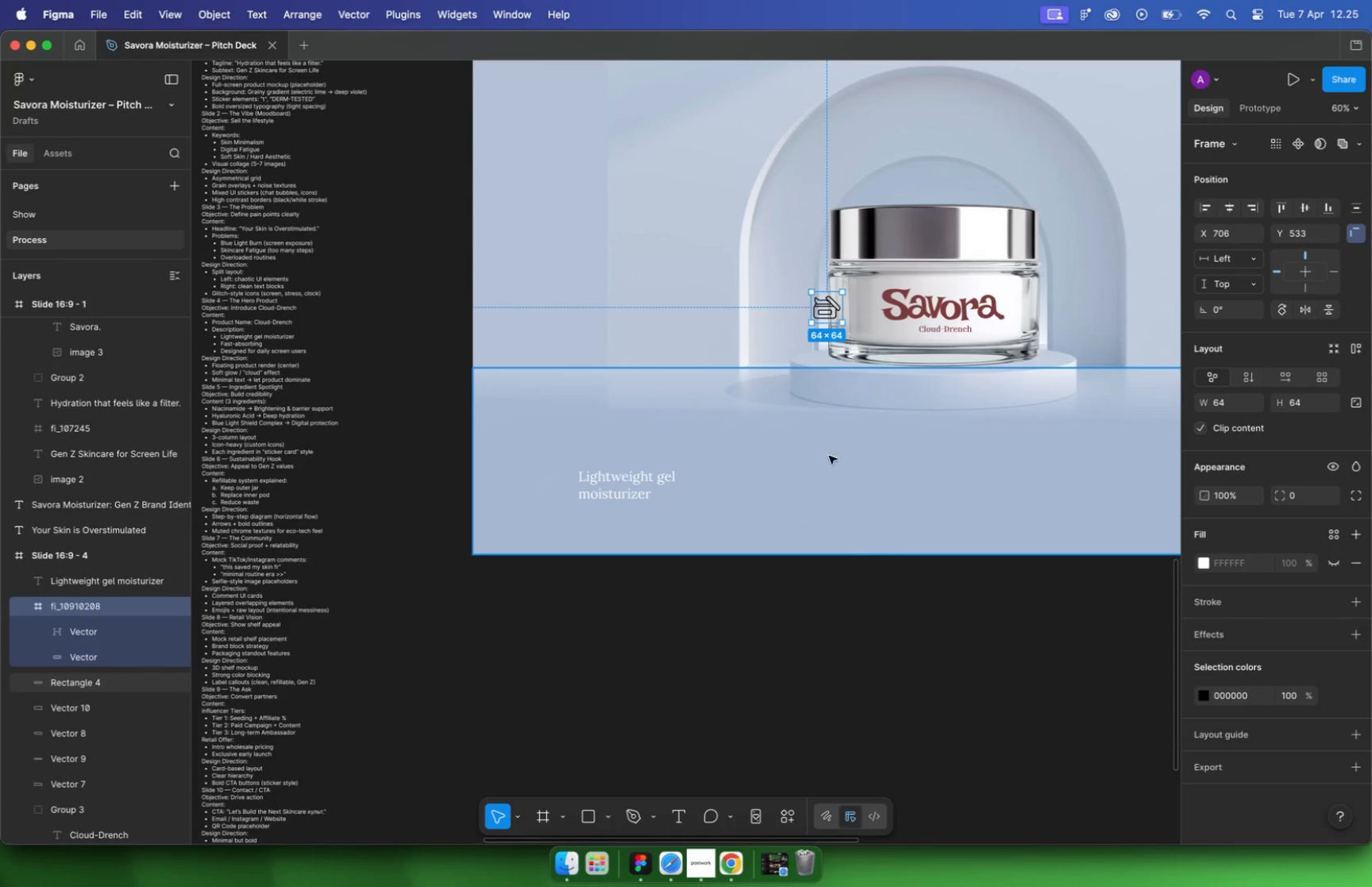 
left_click_drag(start_coordinate=[825, 310], to_coordinate=[592, 444])
 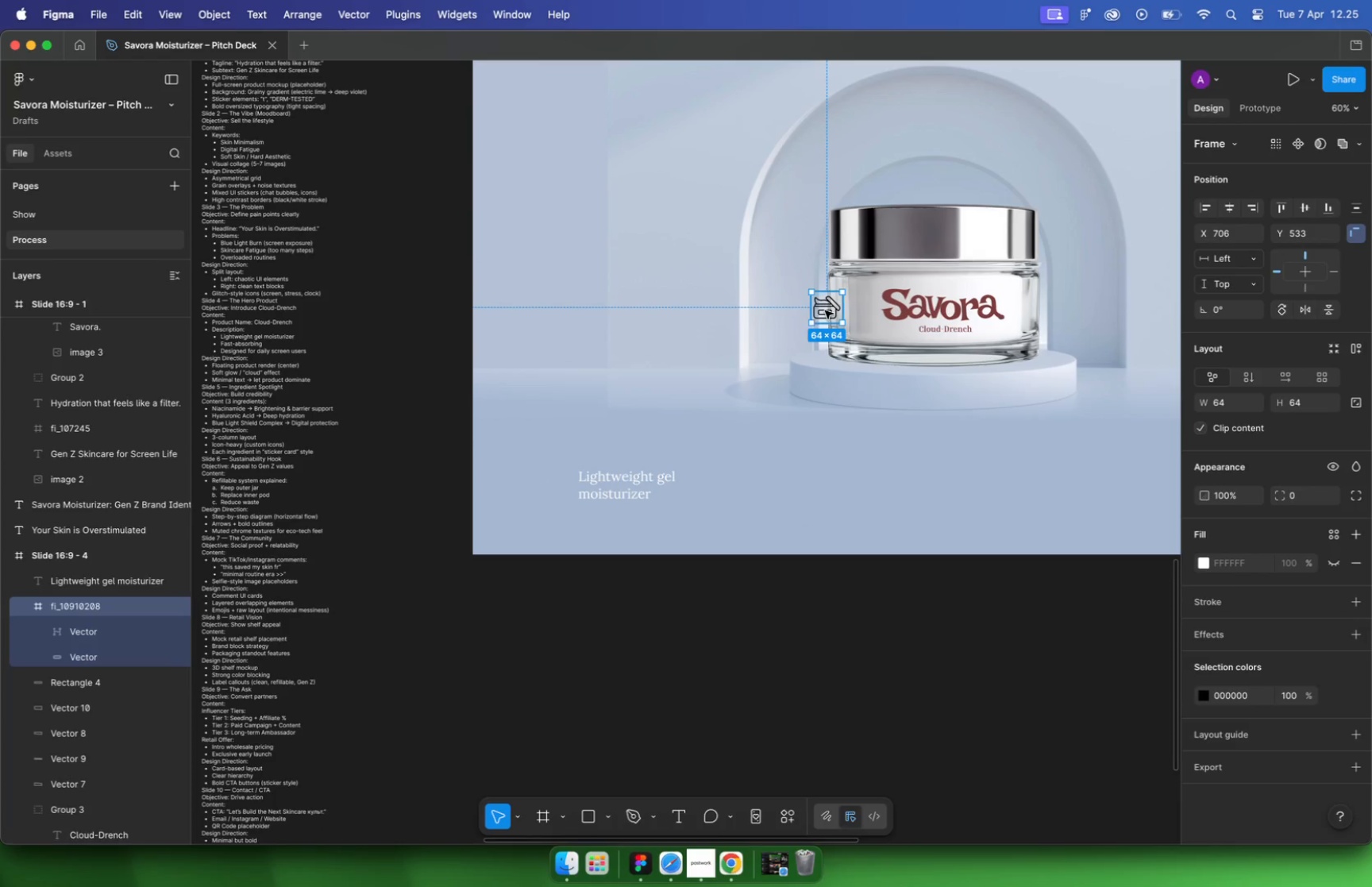 
hold_key(key=CommandLeft, duration=0.59)
scroll: coordinate [593, 445], scroll_direction: up, amount: 10.0